 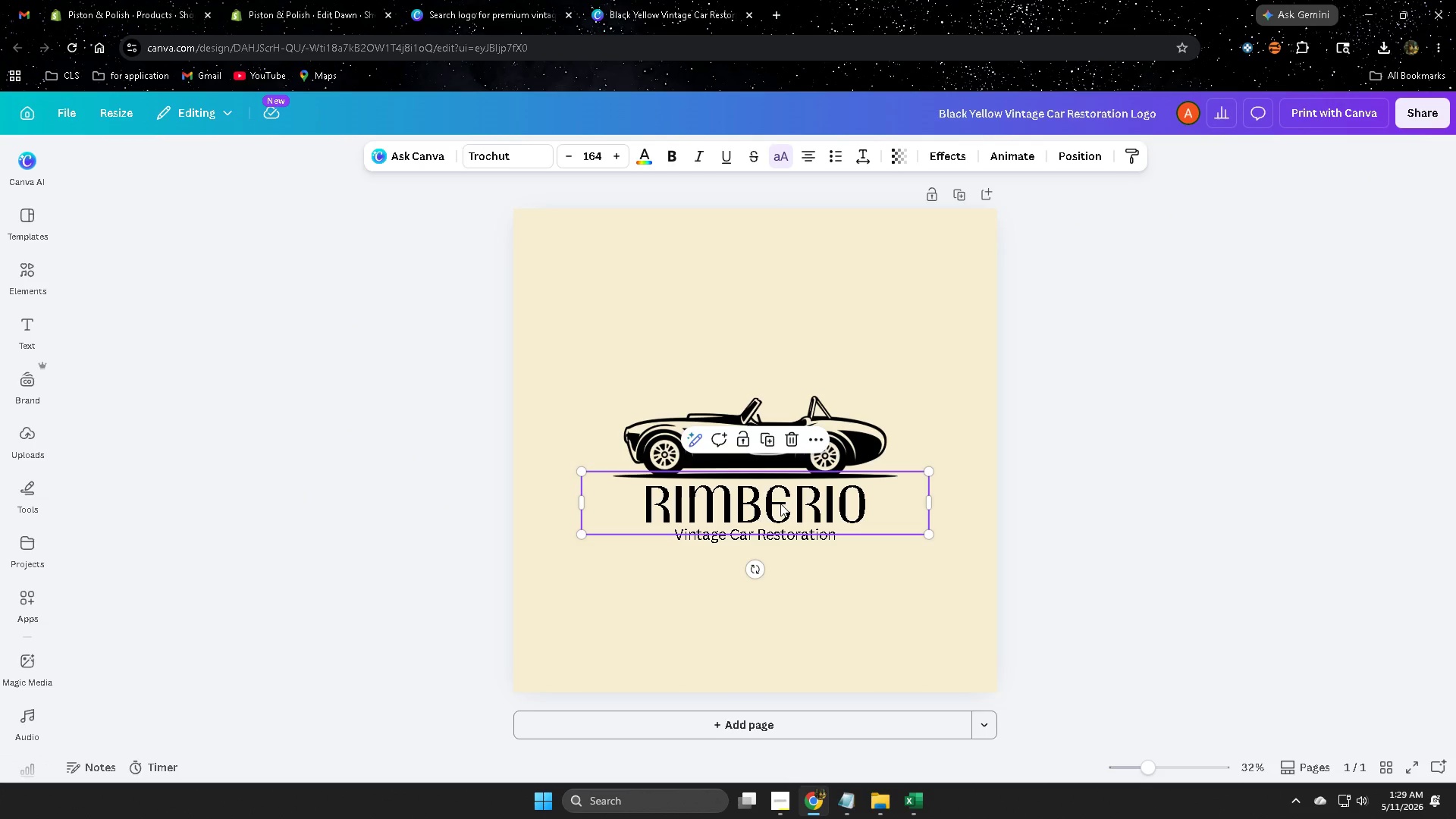 
left_click([771, 494])
 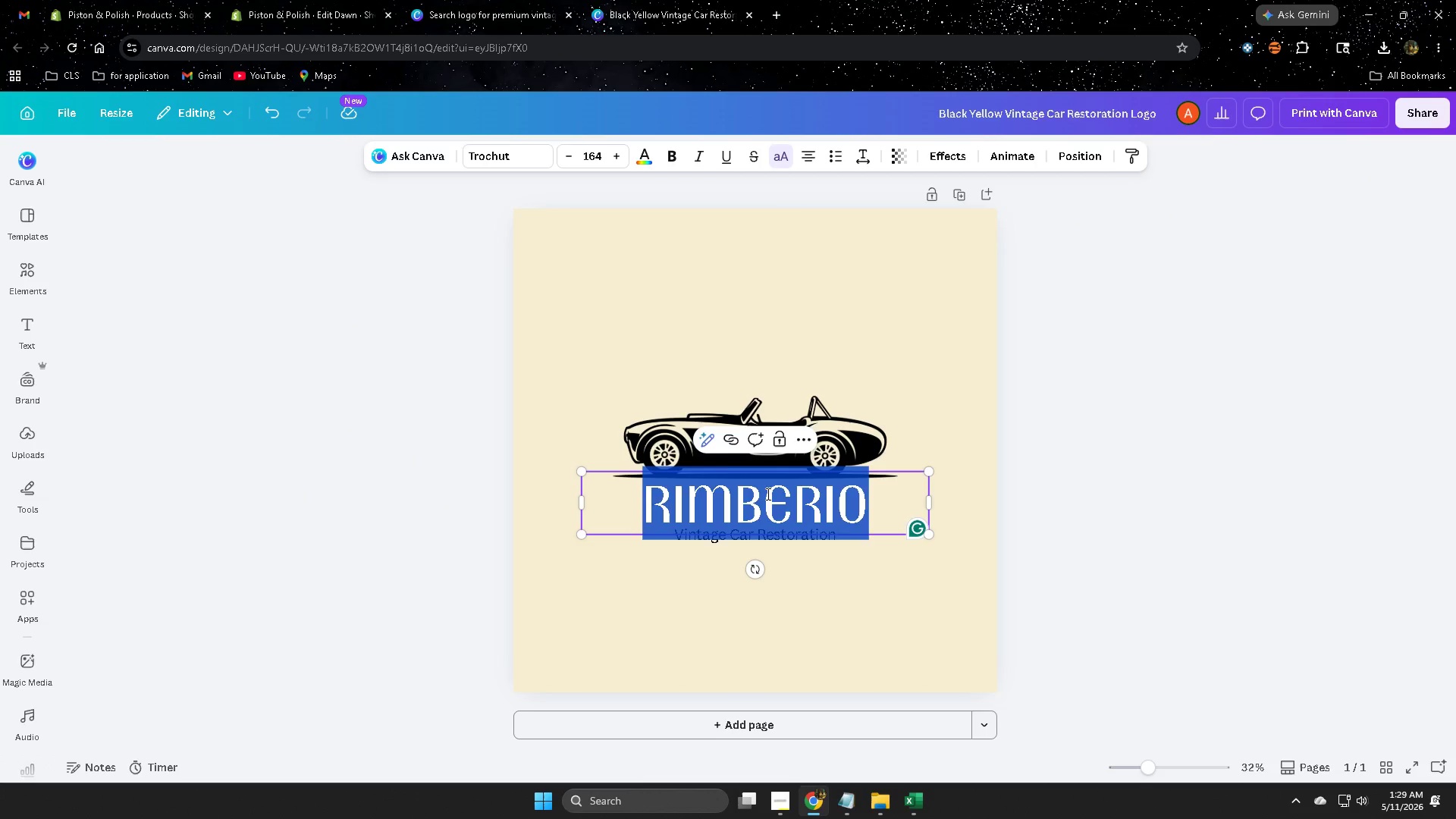 
key(Delete)
 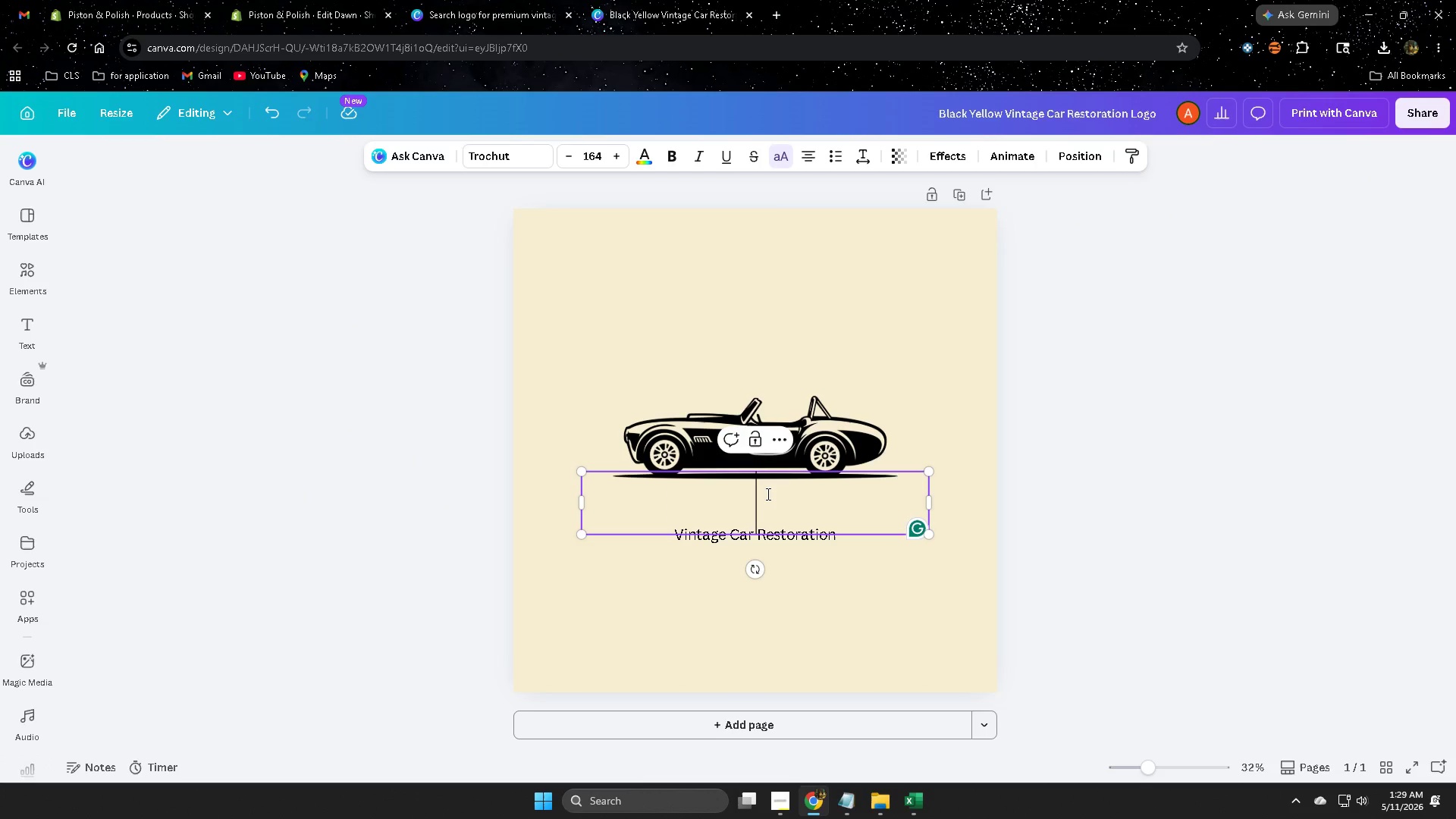 
key(Control+V)
 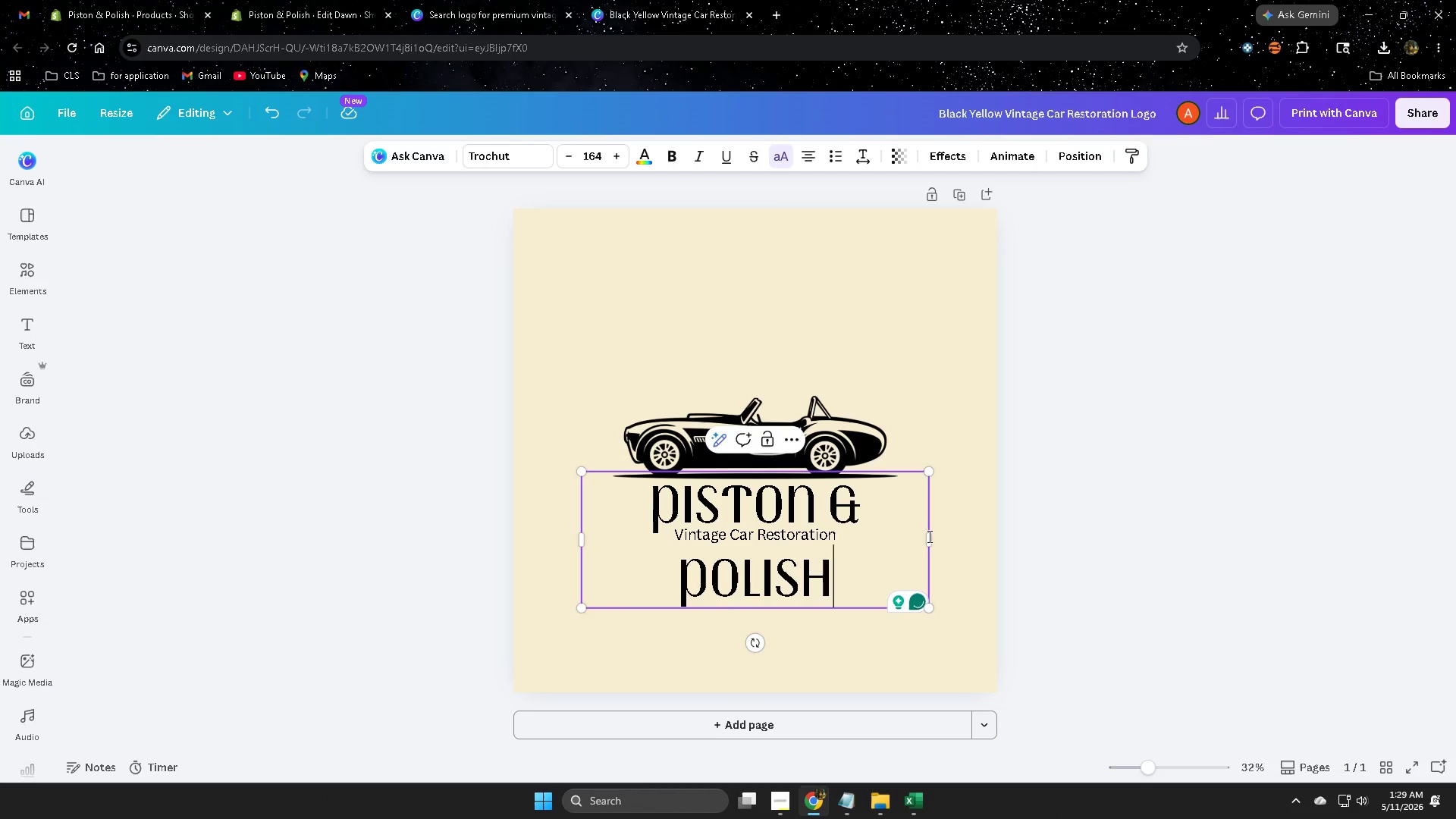 
left_click_drag(start_coordinate=[929, 536], to_coordinate=[912, 531])
 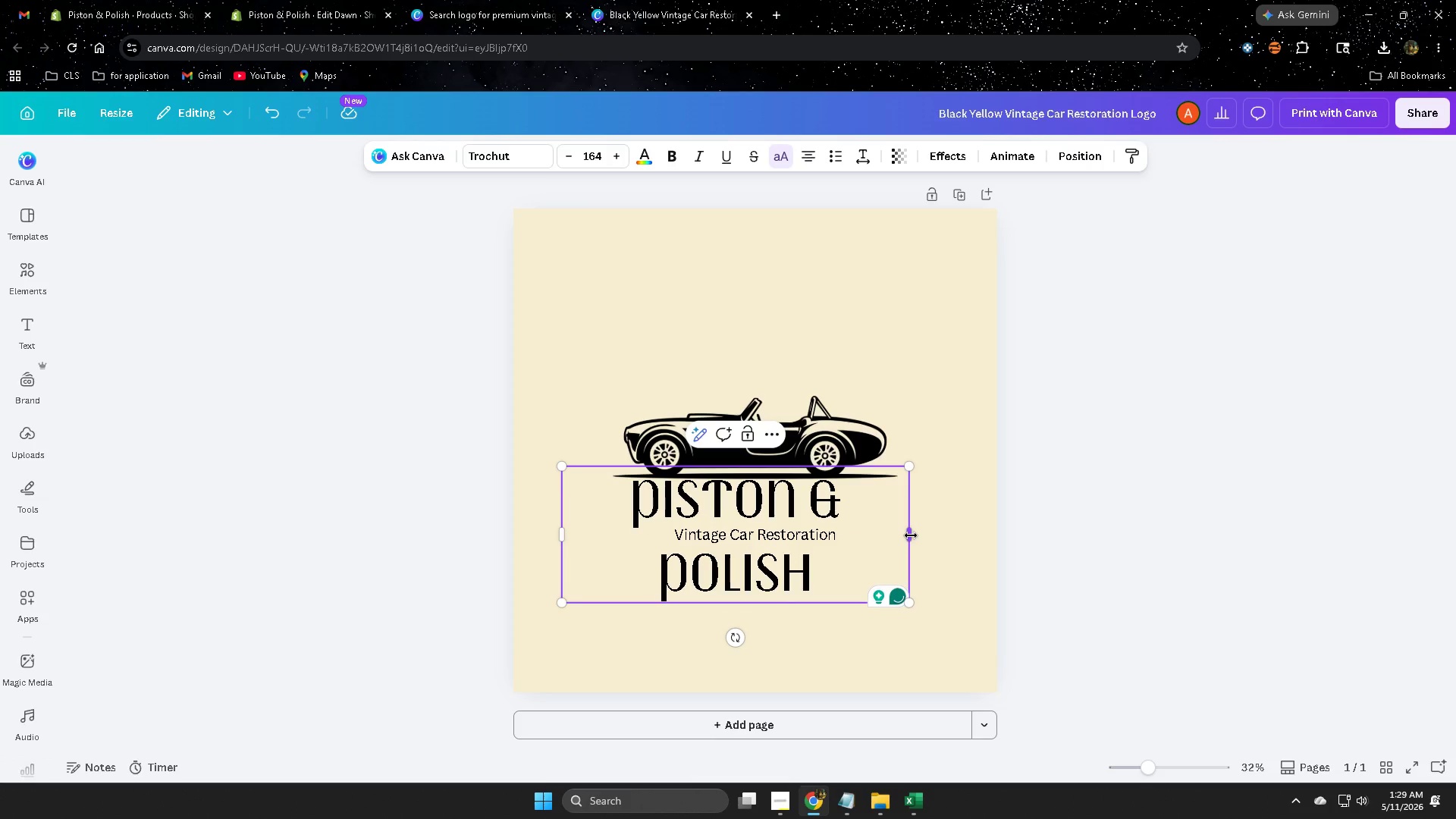 
left_click_drag(start_coordinate=[911, 535], to_coordinate=[940, 536])
 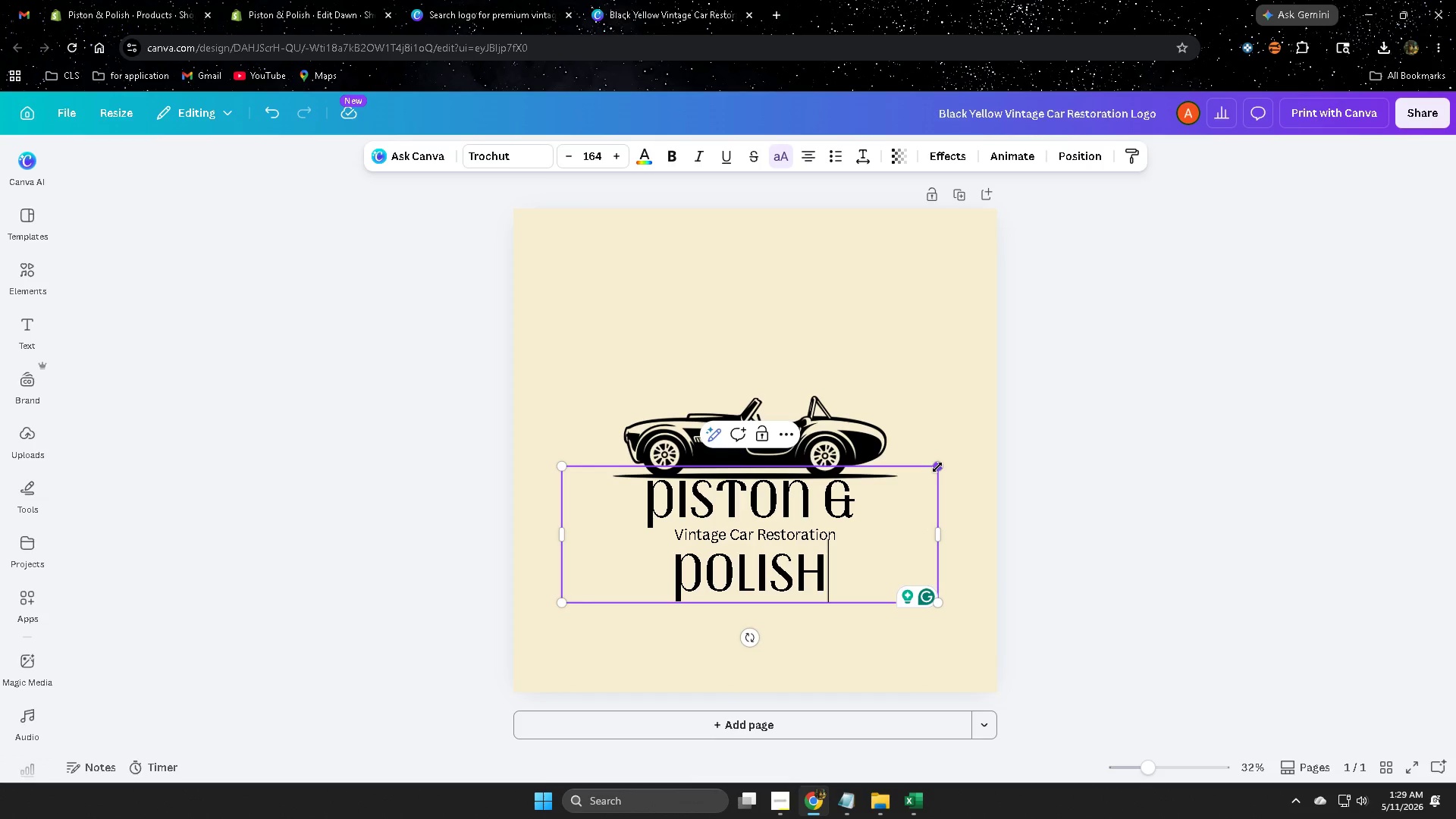 
left_click_drag(start_coordinate=[940, 464], to_coordinate=[890, 494])
 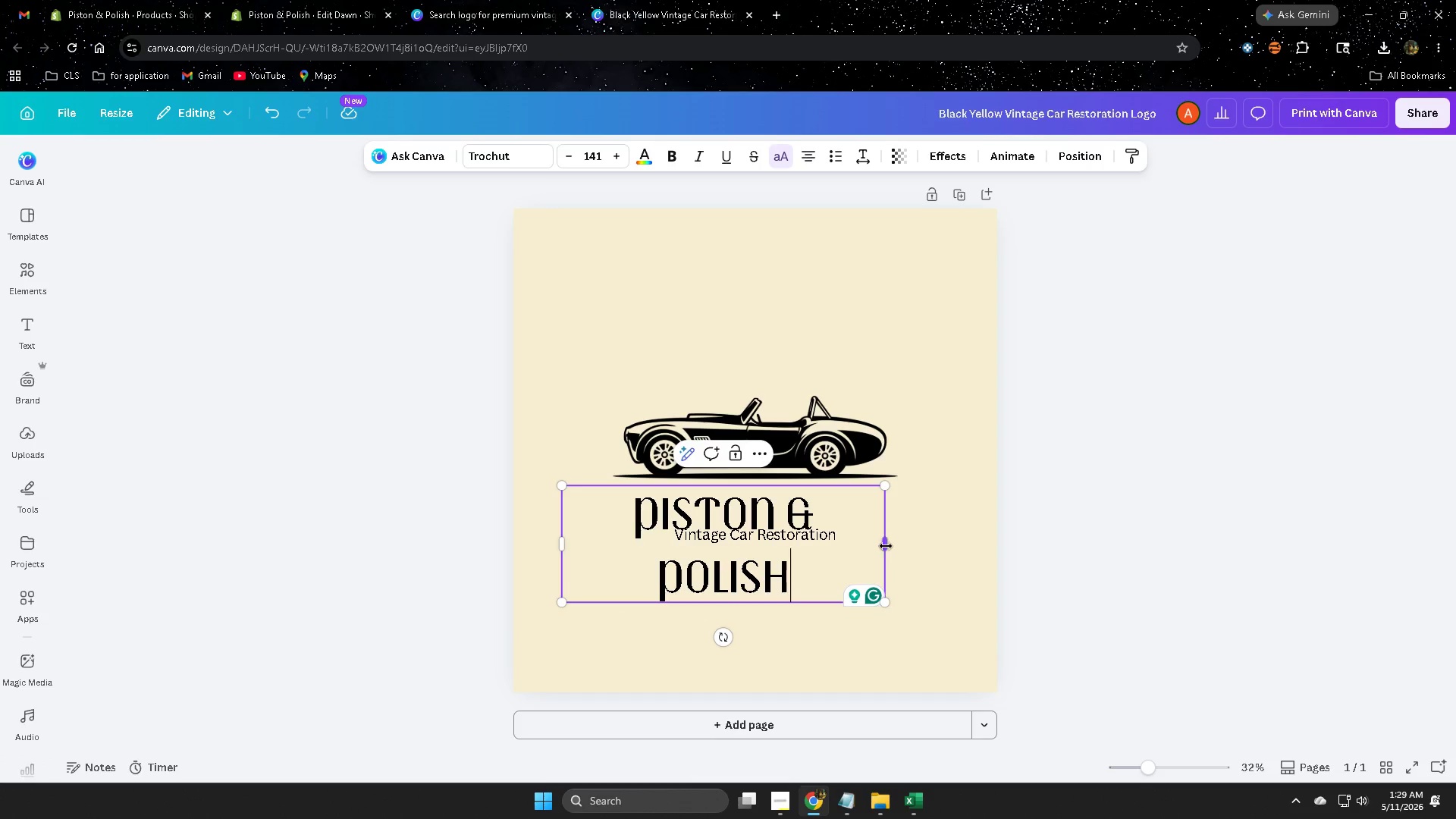 
left_click_drag(start_coordinate=[886, 545], to_coordinate=[954, 540])
 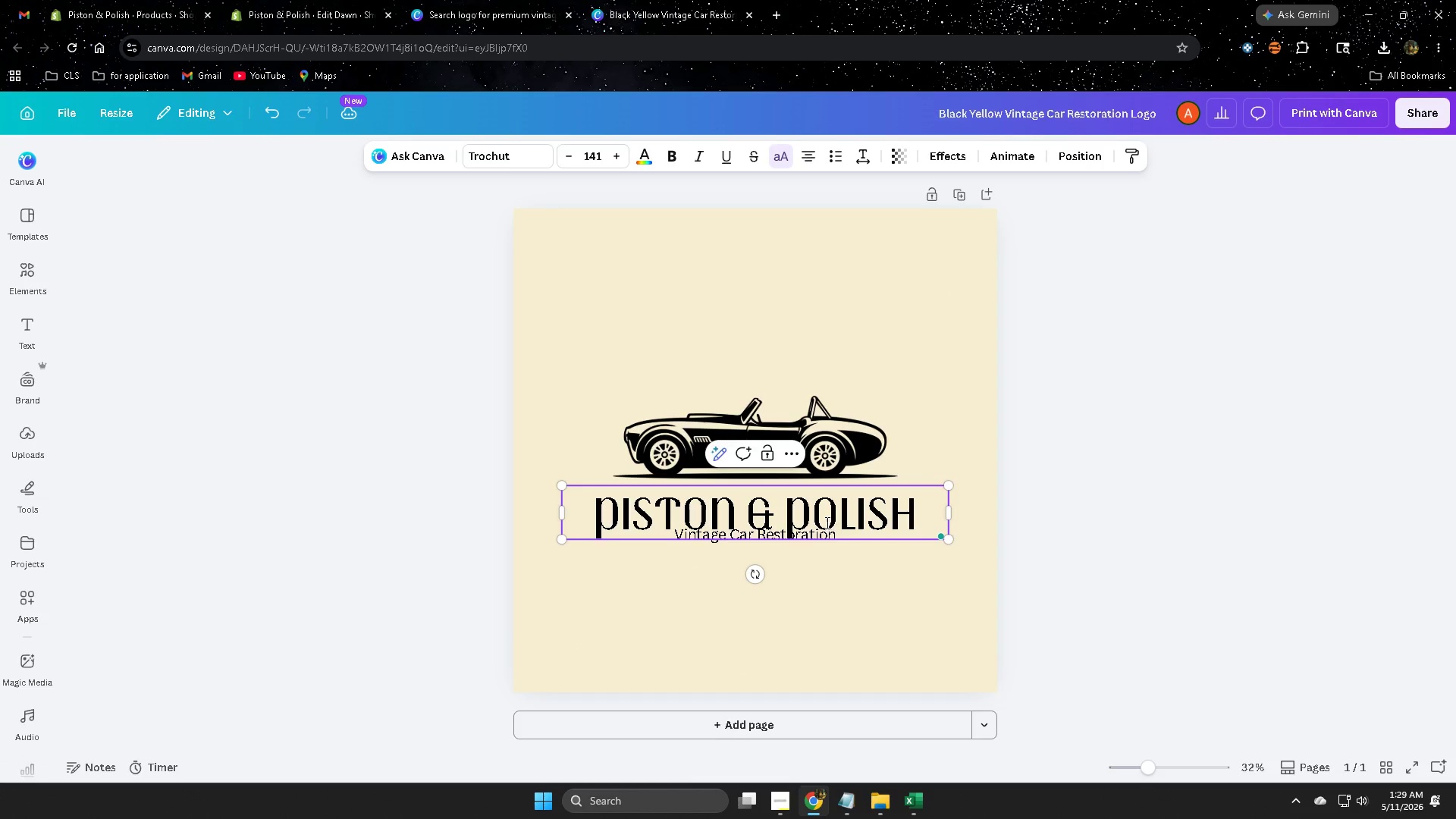 
left_click_drag(start_coordinate=[826, 522], to_coordinate=[833, 513])
 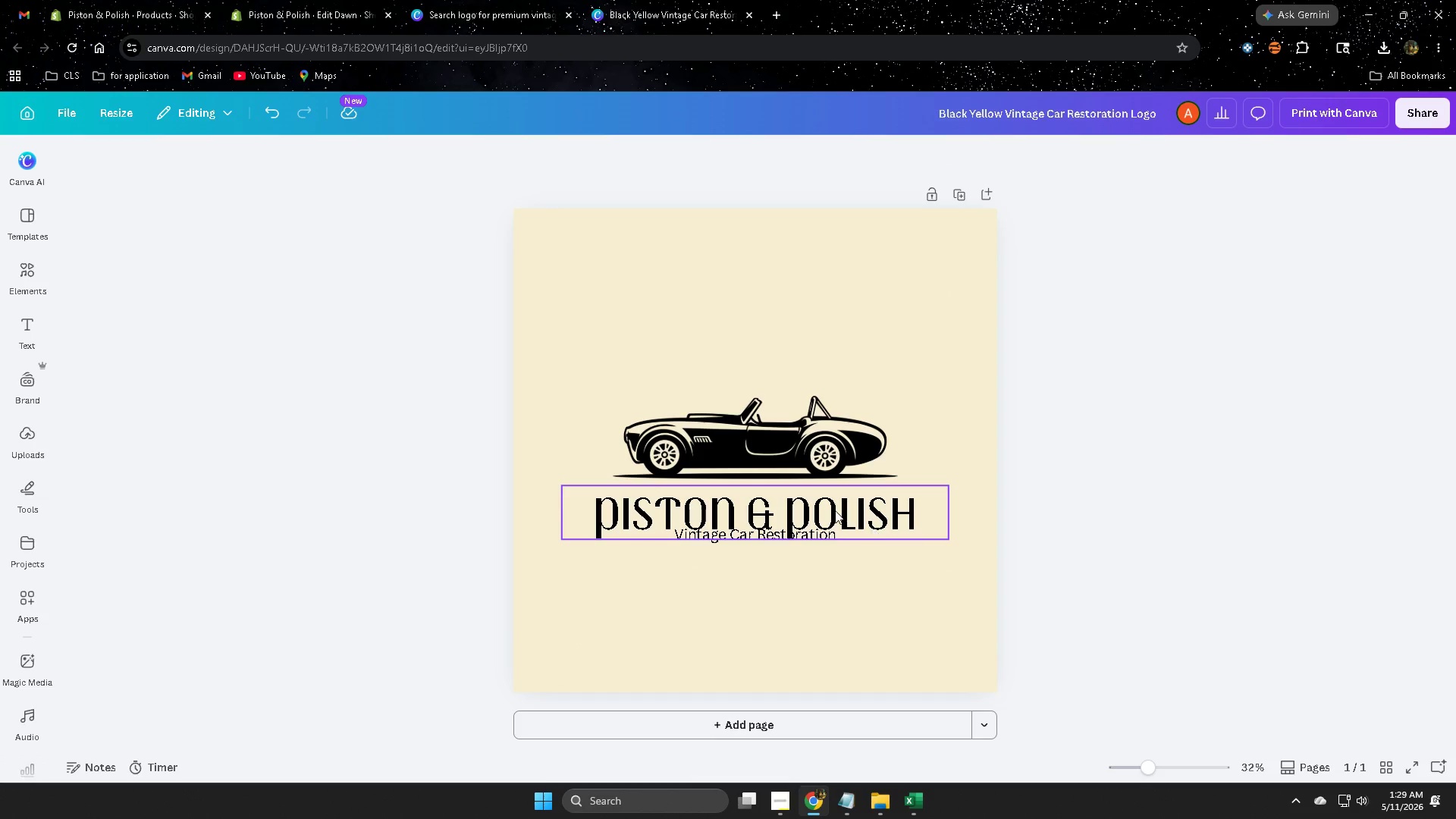 
left_click_drag(start_coordinate=[836, 509], to_coordinate=[838, 499])
 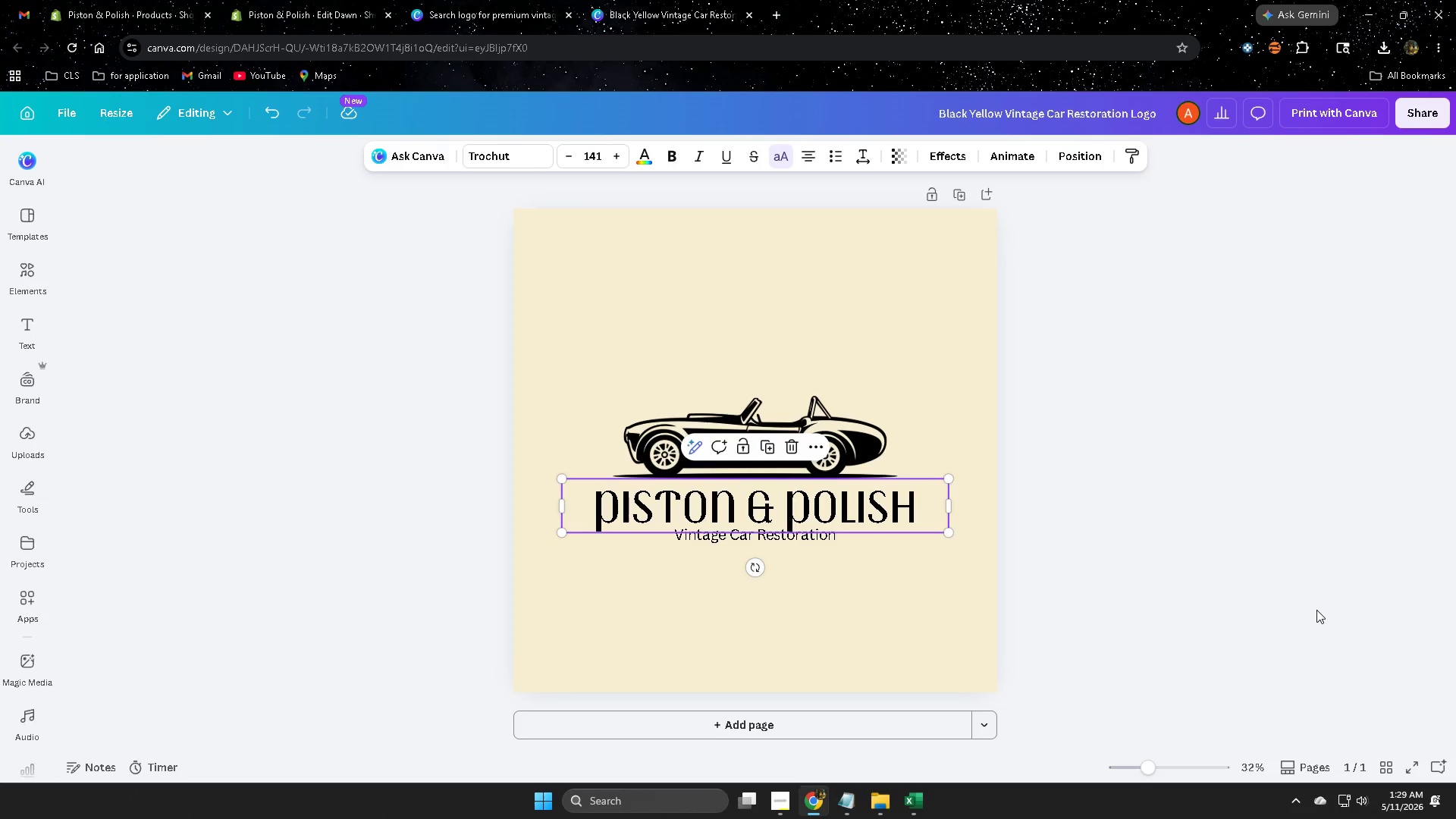 
left_click([1314, 611])
 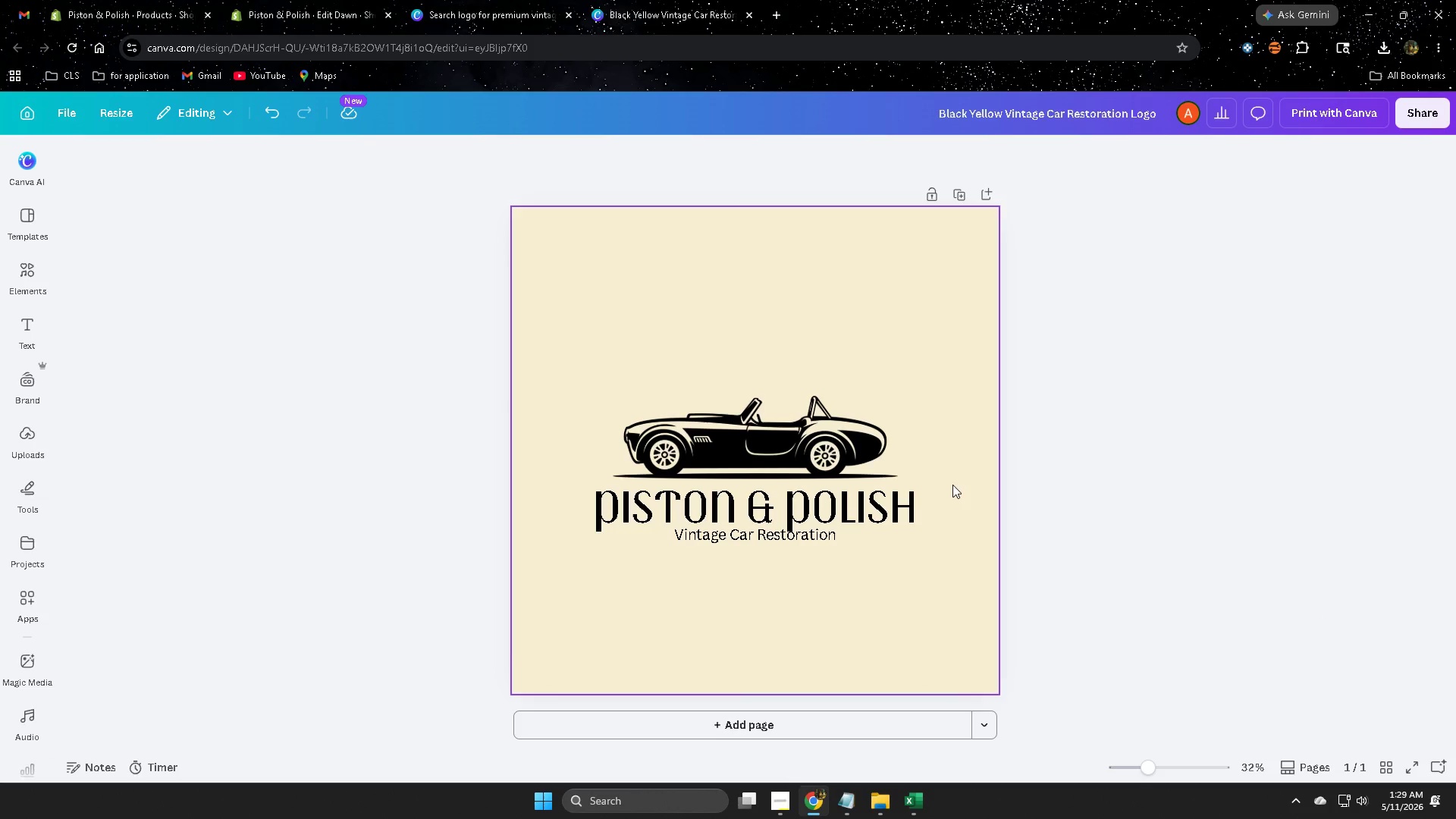 
left_click([920, 504])
 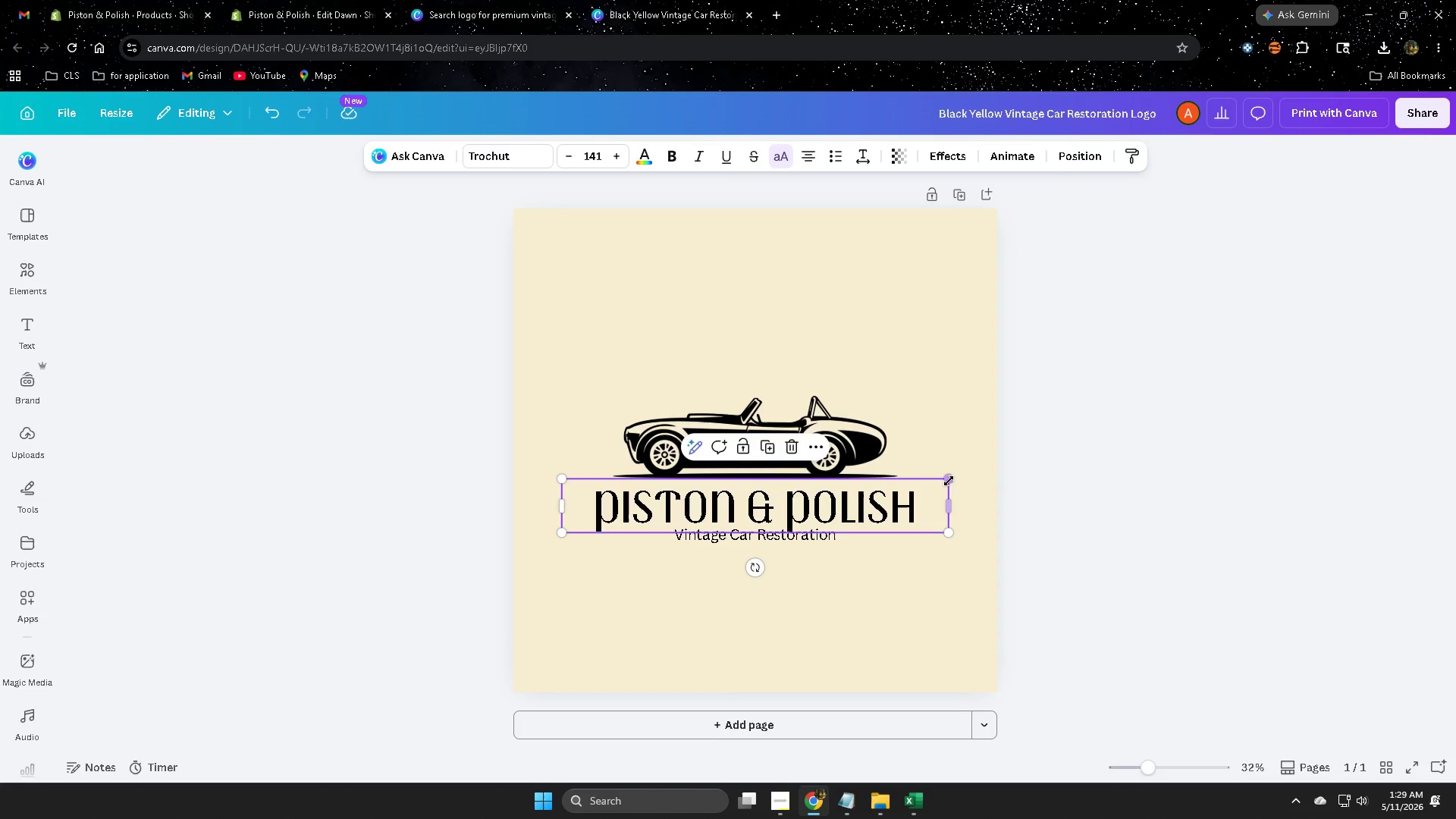 
left_click_drag(start_coordinate=[949, 481], to_coordinate=[907, 491])
 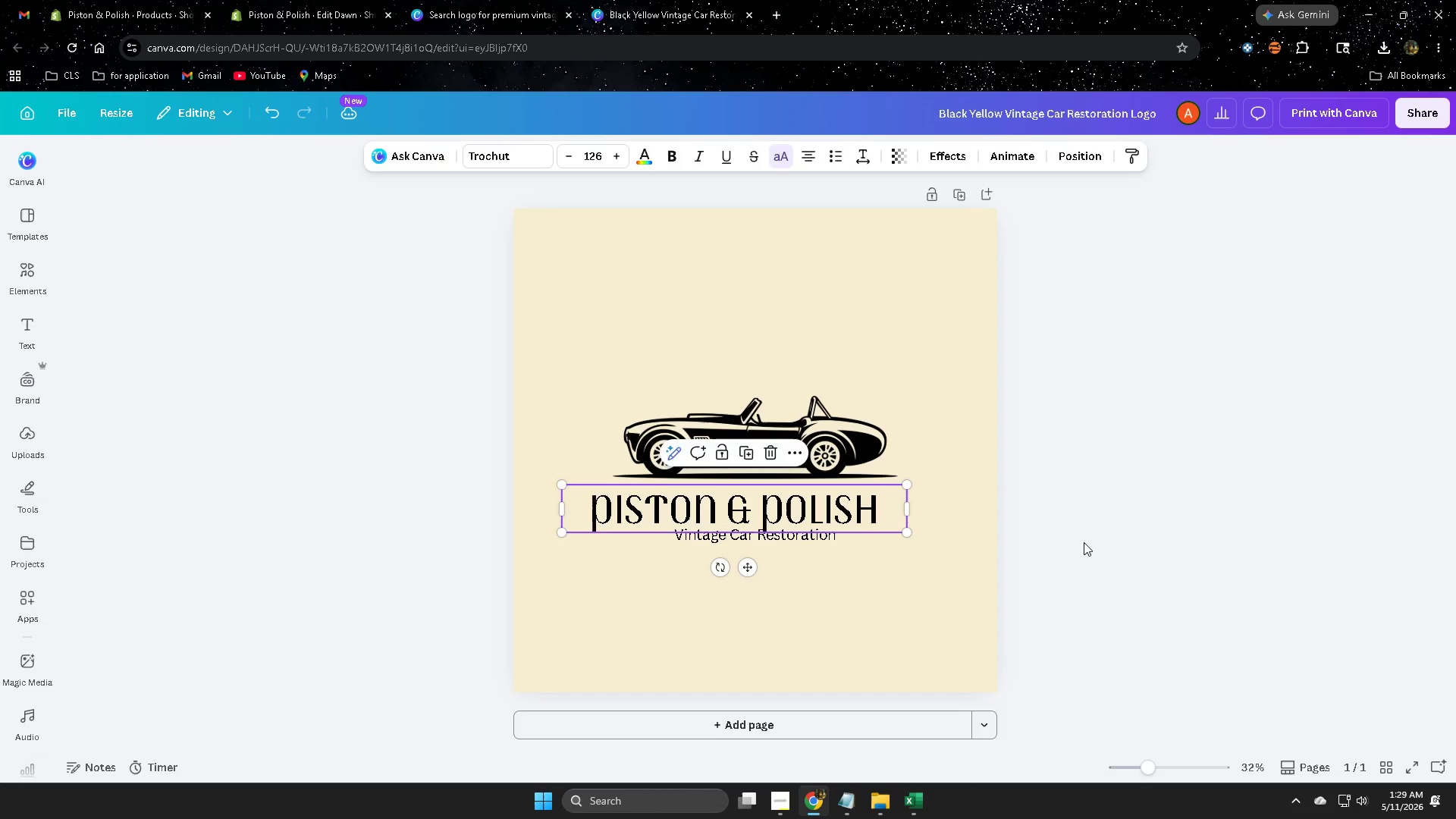 
left_click([1164, 546])
 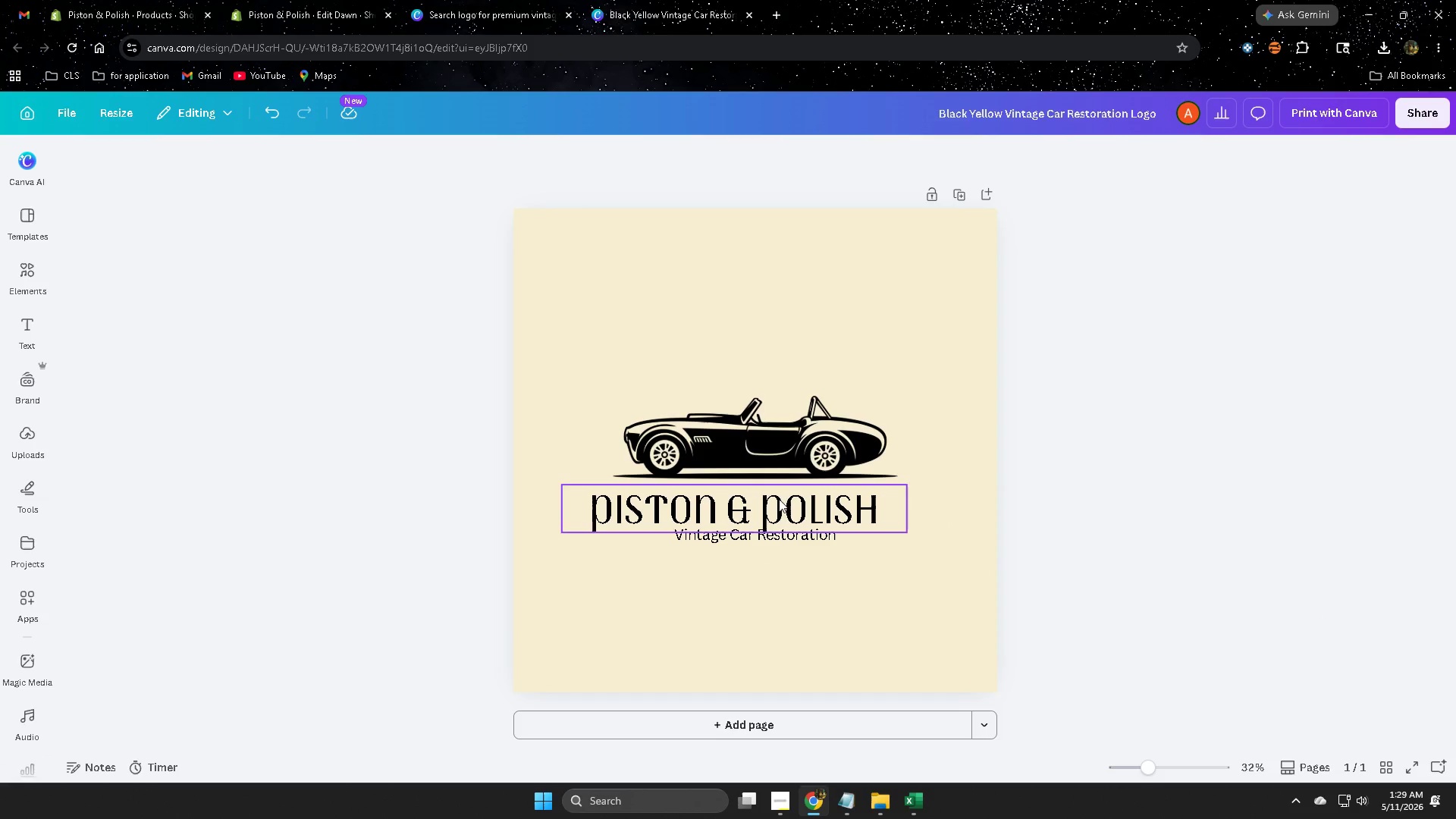 
left_click_drag(start_coordinate=[779, 500], to_coordinate=[806, 494])
 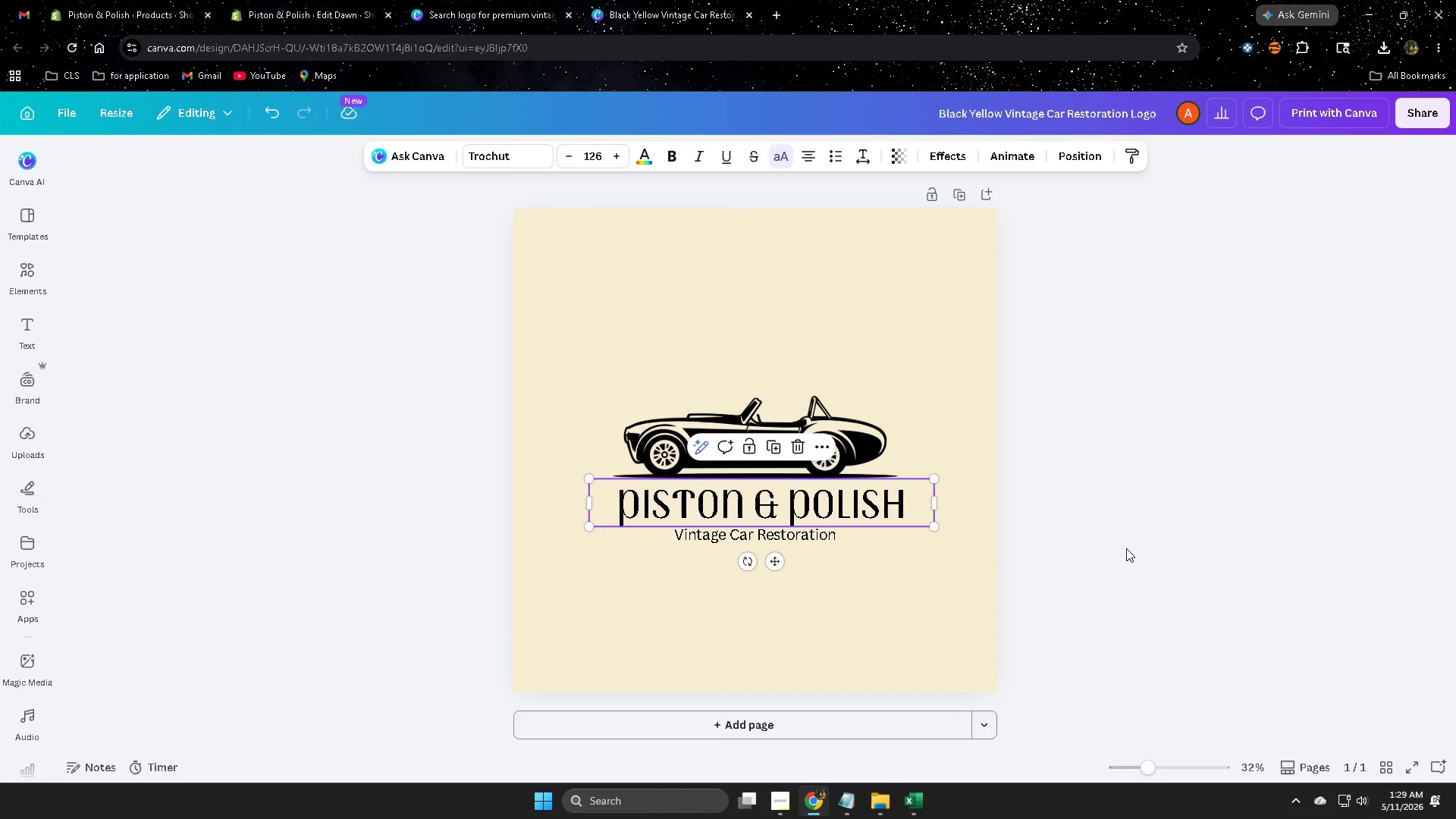 
left_click([1126, 548])
 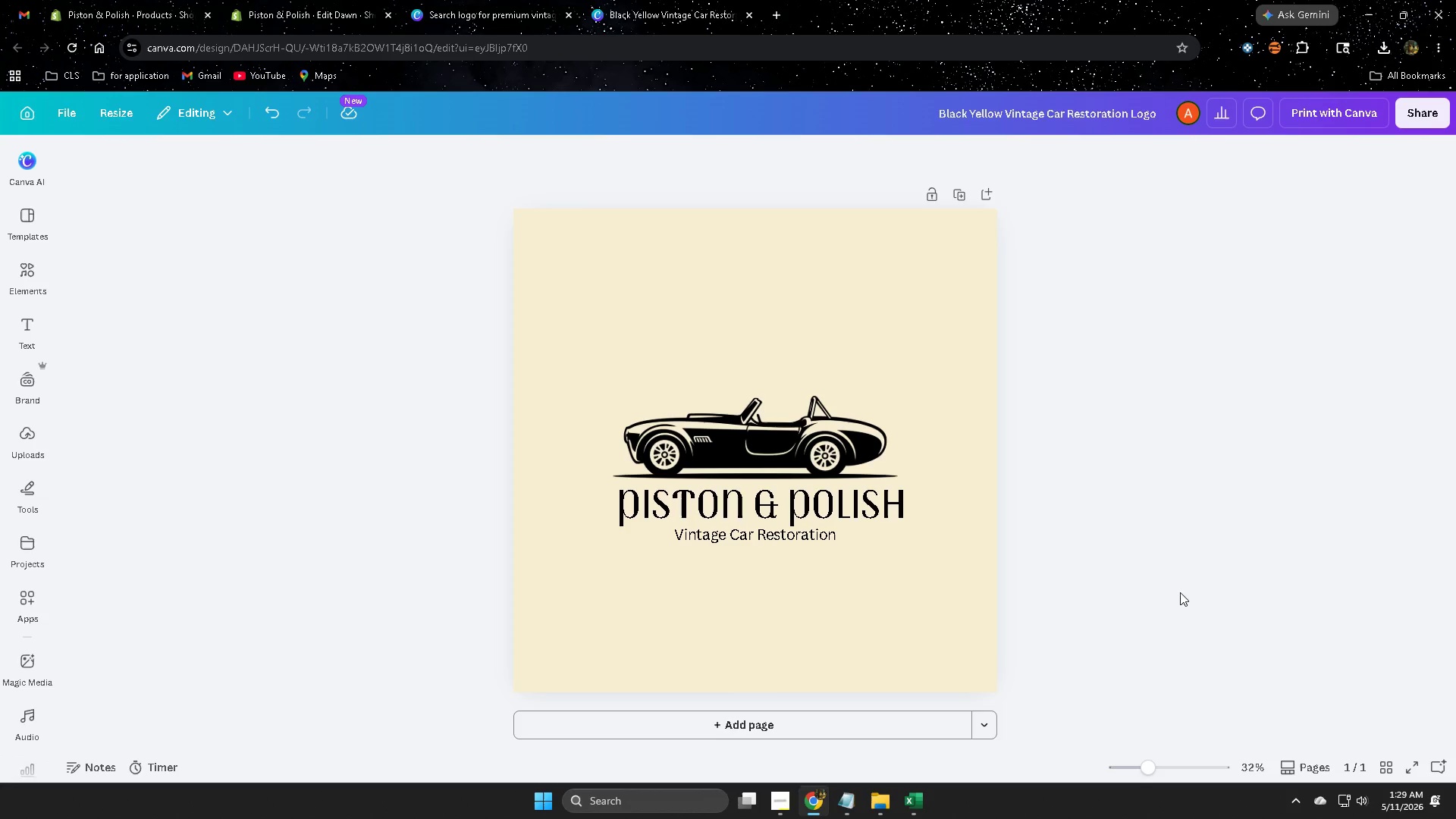 
left_click([821, 538])
 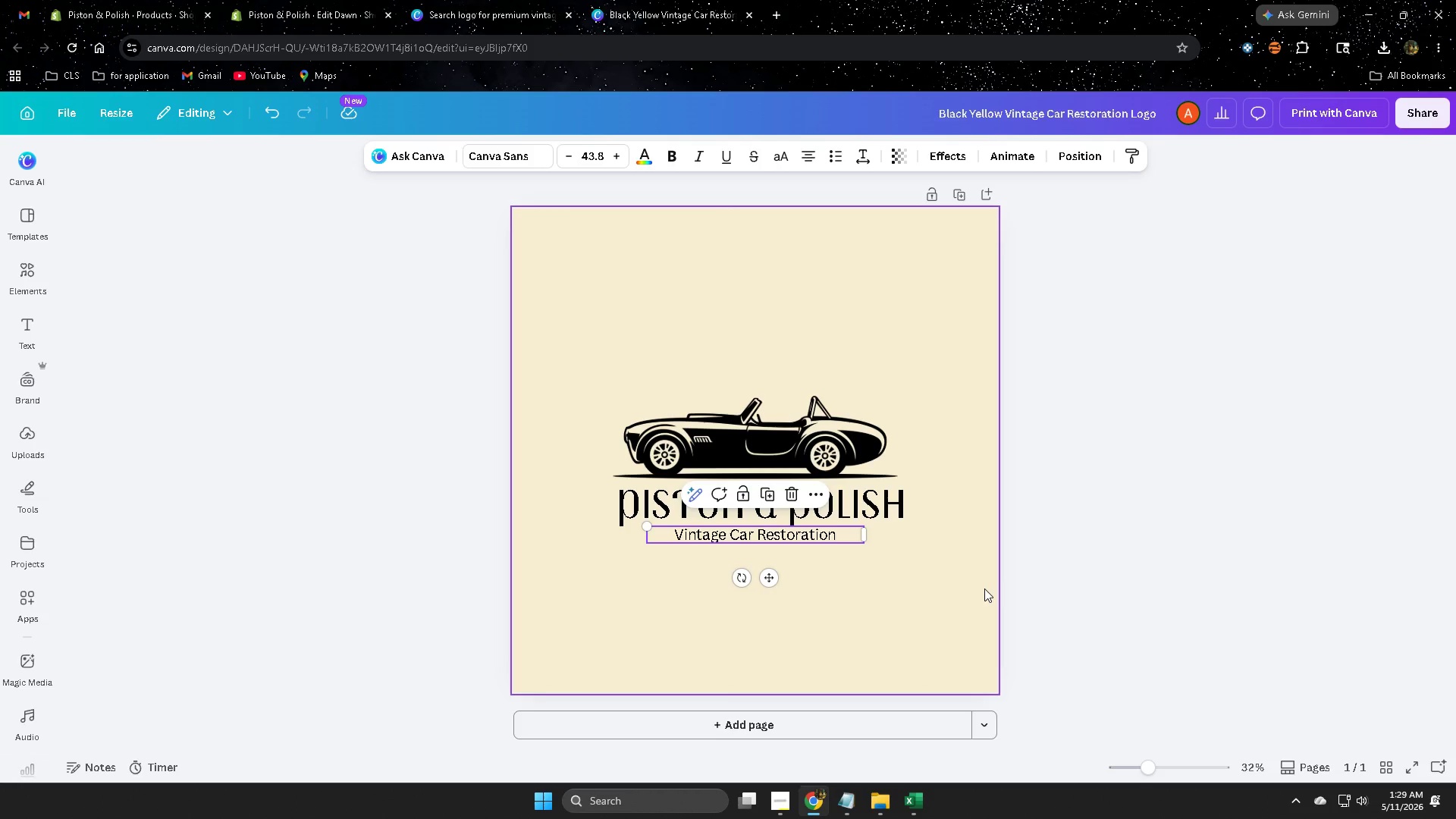 
key(Delete)
 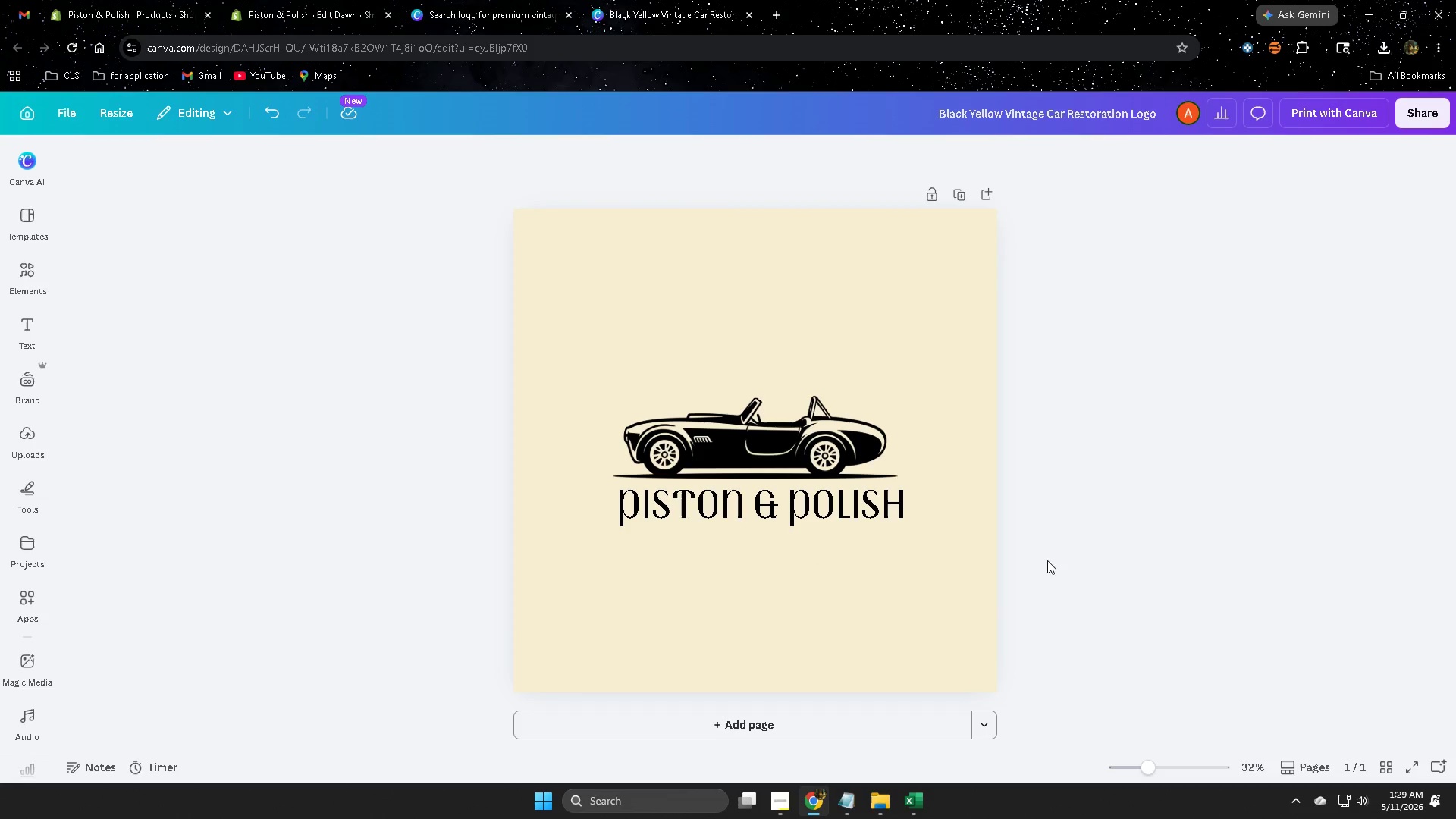 
left_click_drag(start_coordinate=[1106, 499], to_coordinate=[1110, 494])
 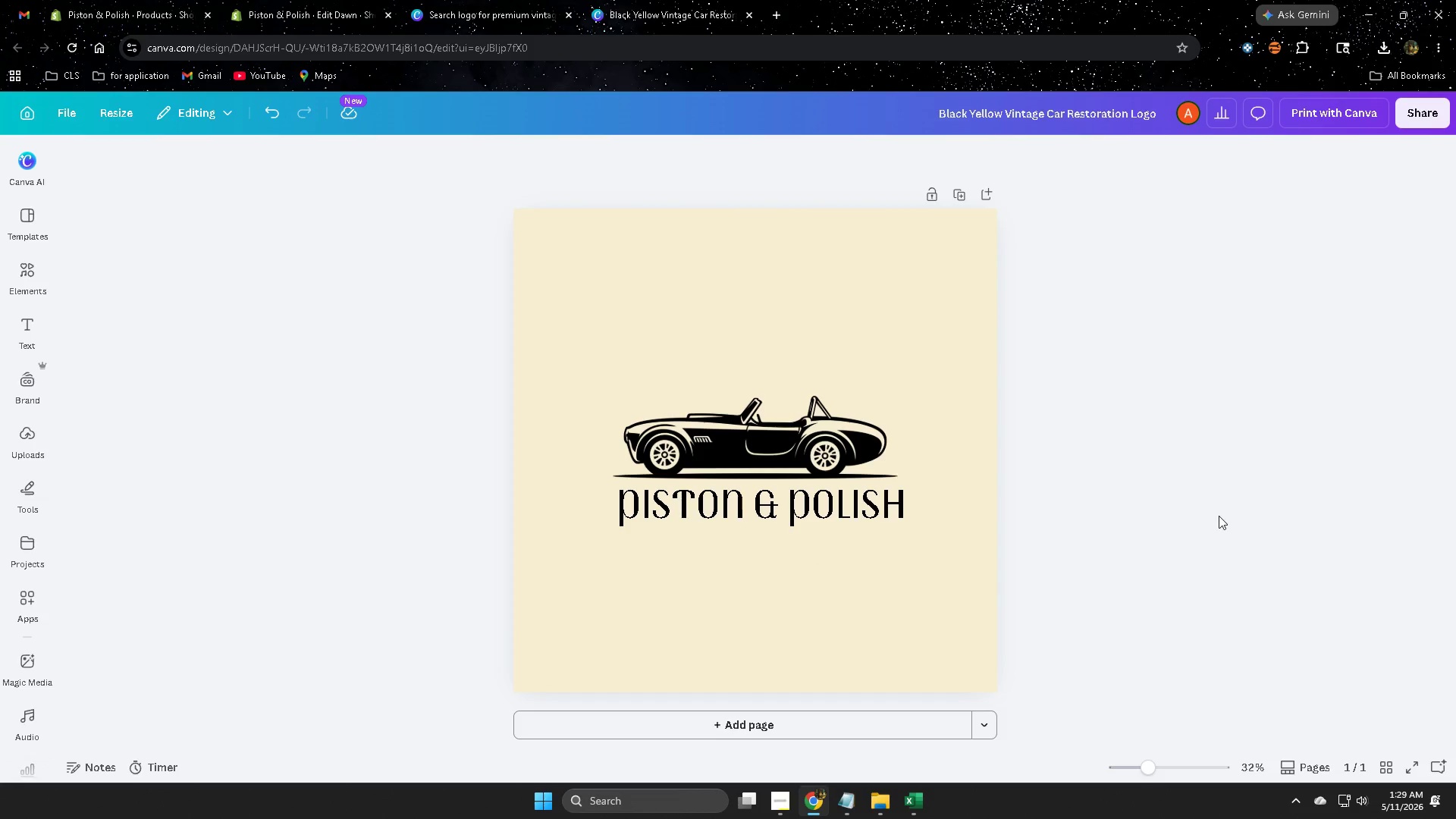 
scroll: coordinate [1219, 516], scroll_direction: down, amount: 1.0
 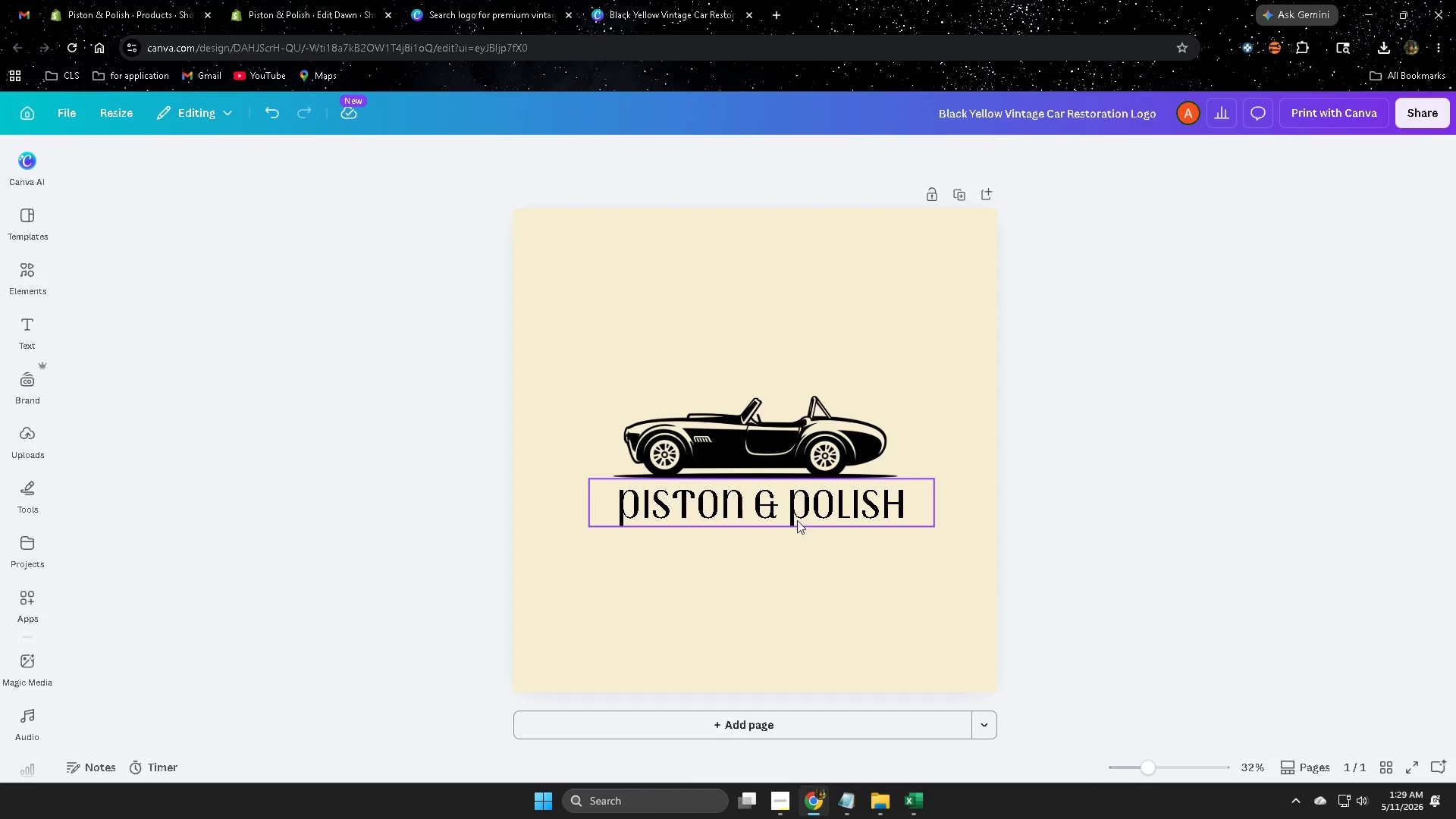 
left_click_drag(start_coordinate=[809, 509], to_coordinate=[802, 509])
 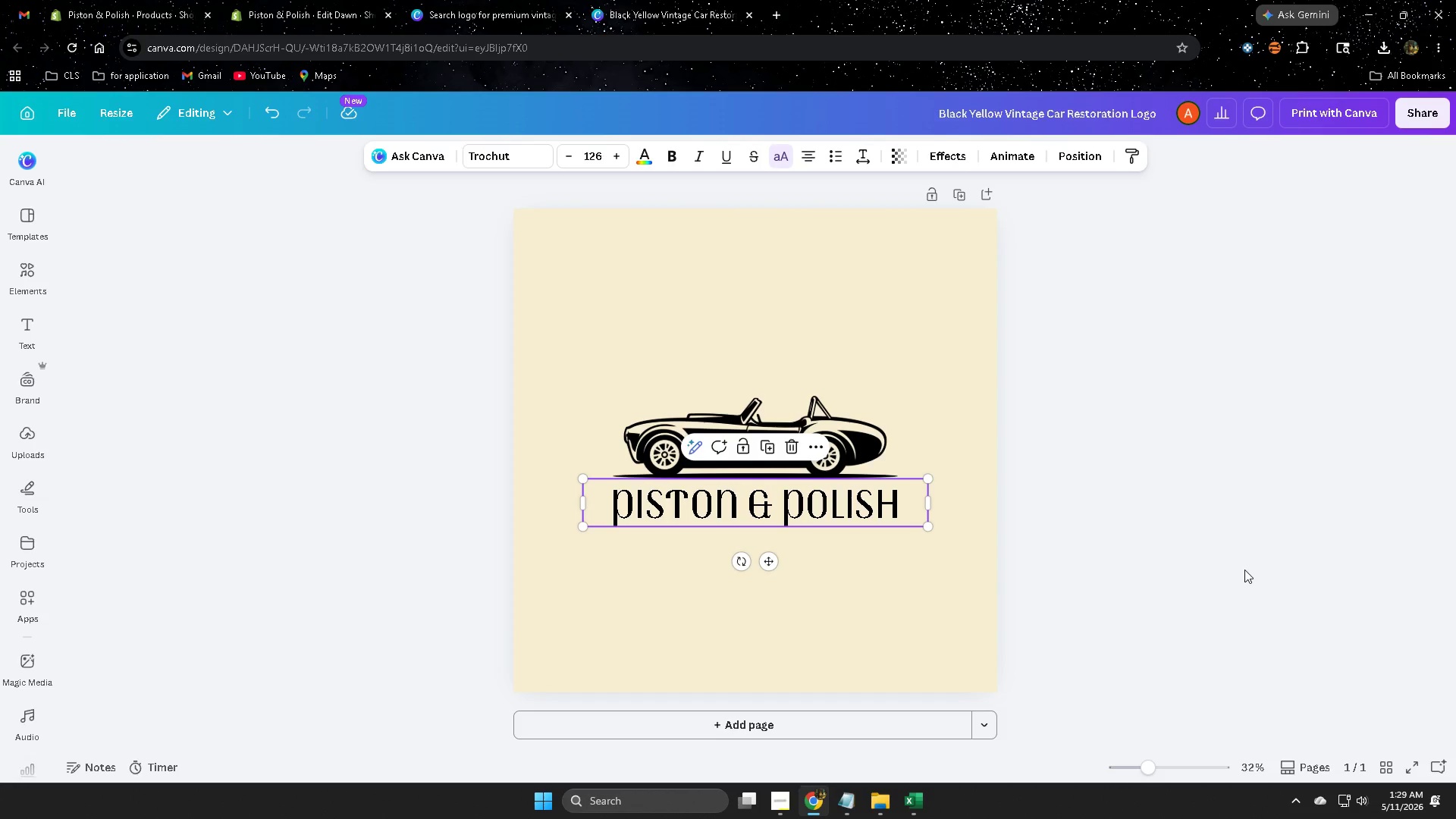 
left_click([1244, 570])
 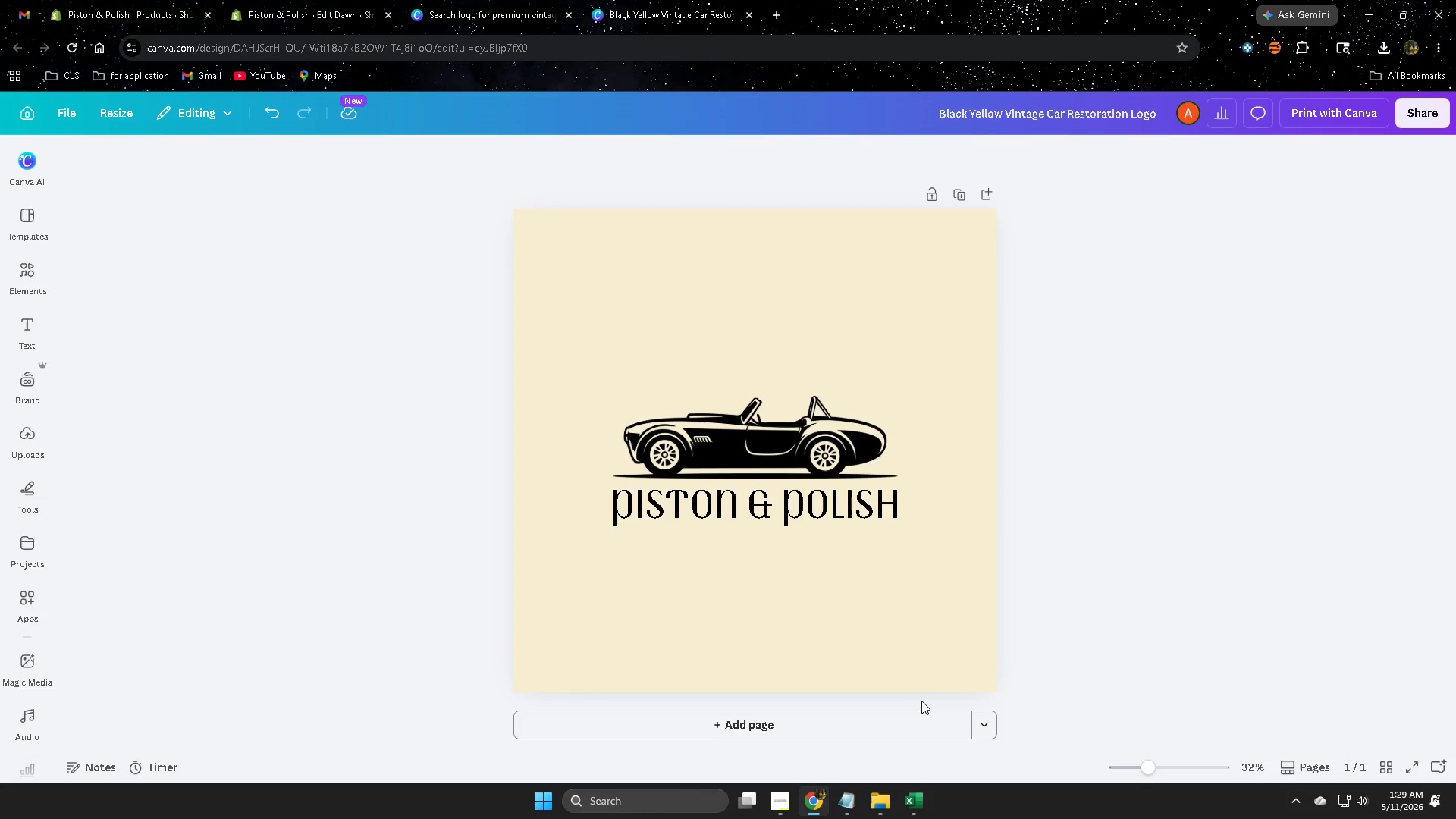 
key(Control+Z)
 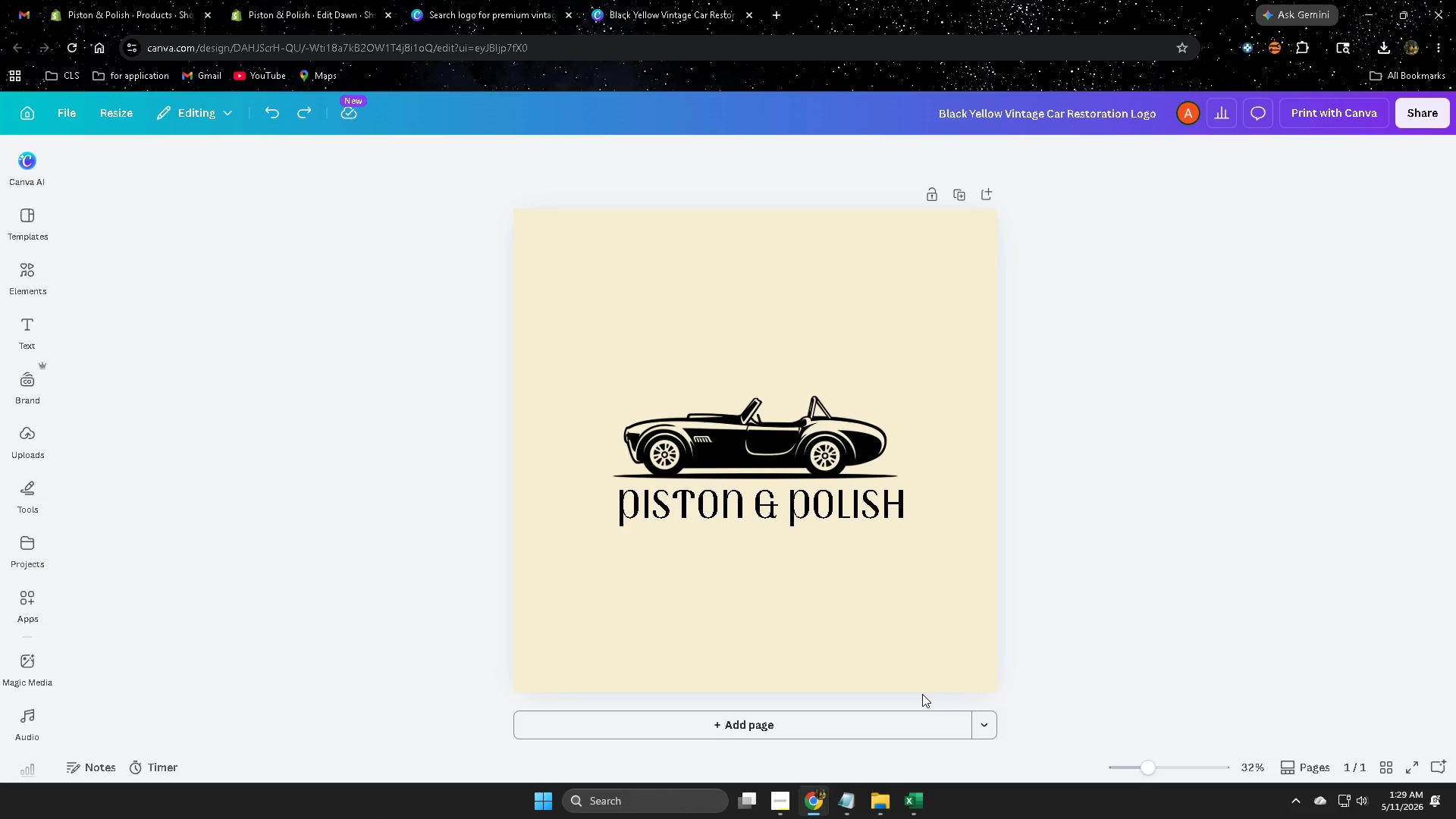 
key(Control+Z)